 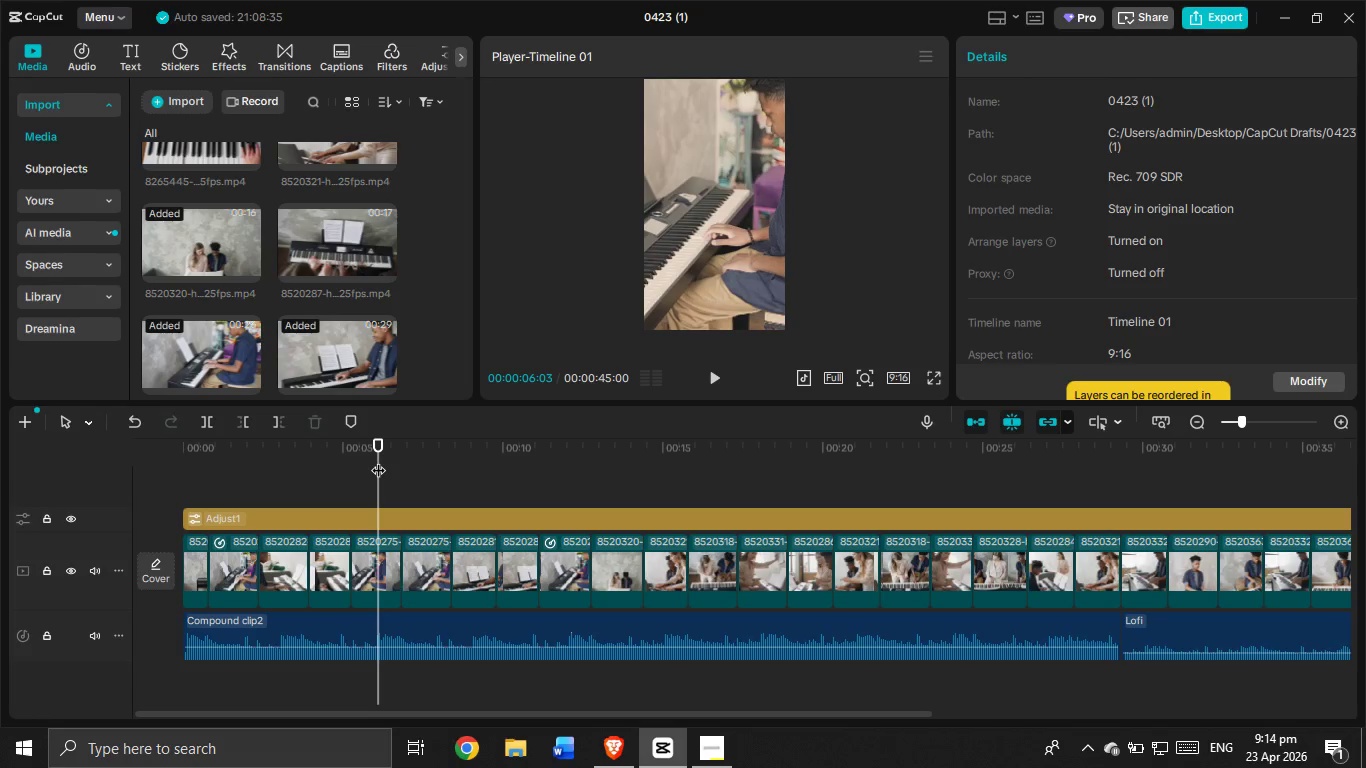 
left_click_drag(start_coordinate=[378, 461], to_coordinate=[0, 435])
 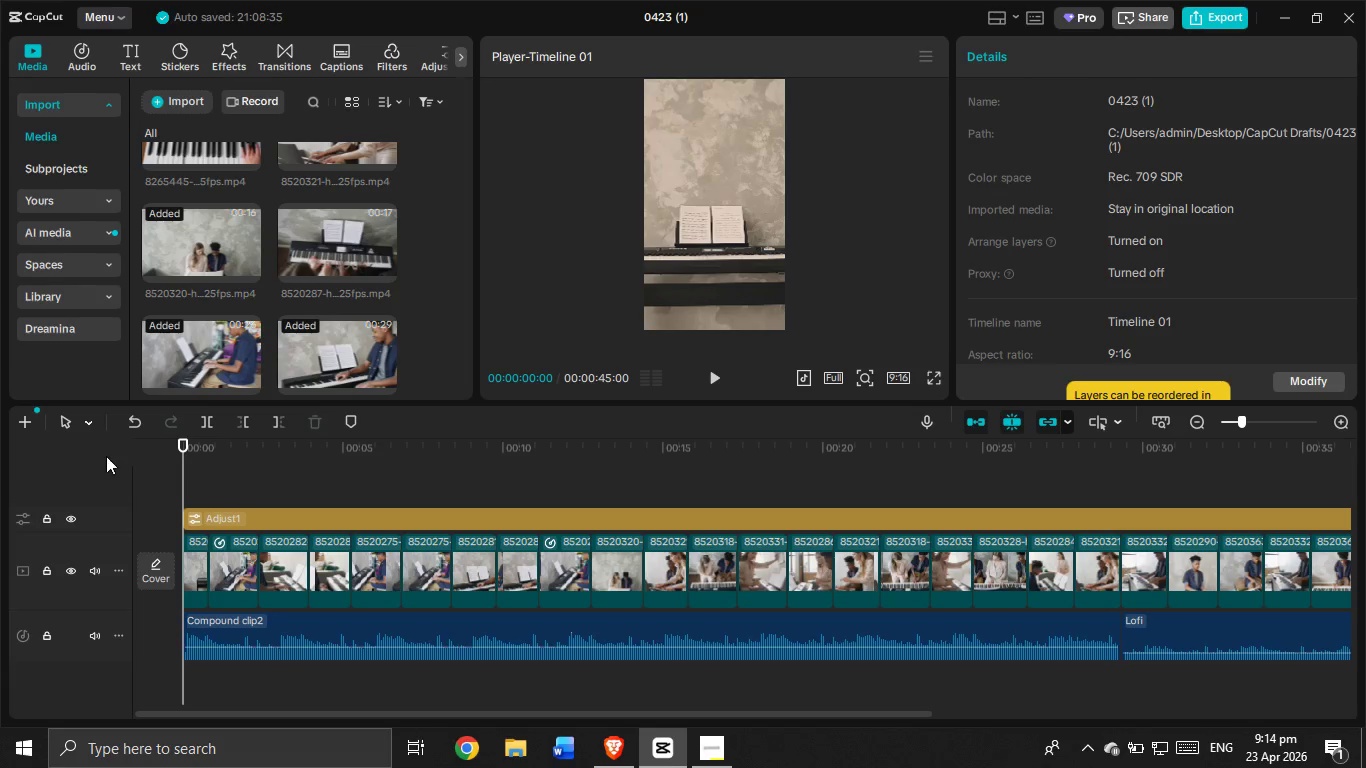 
wait(25.09)
 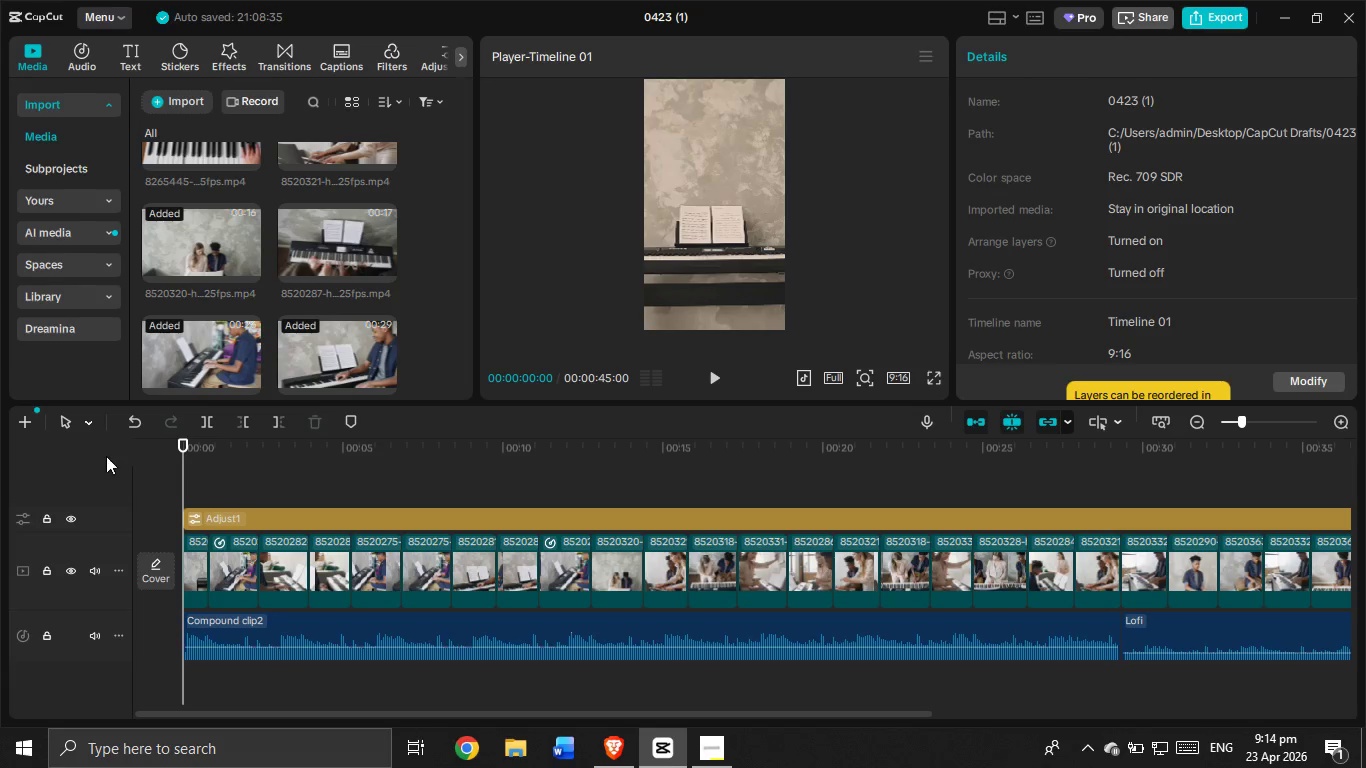 
scroll: coordinate [665, 564], scroll_direction: up, amount: 5.0
 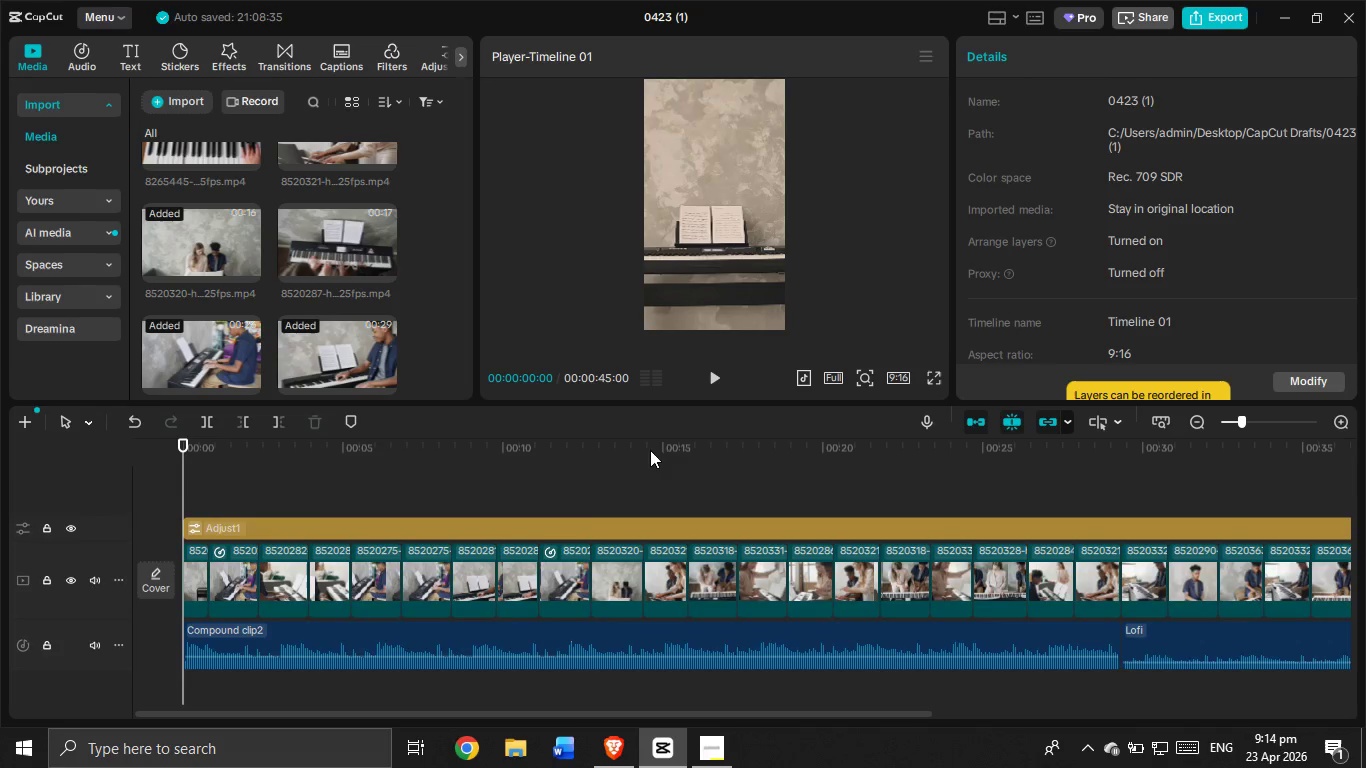 
scroll: coordinate [583, 504], scroll_direction: down, amount: 4.0
 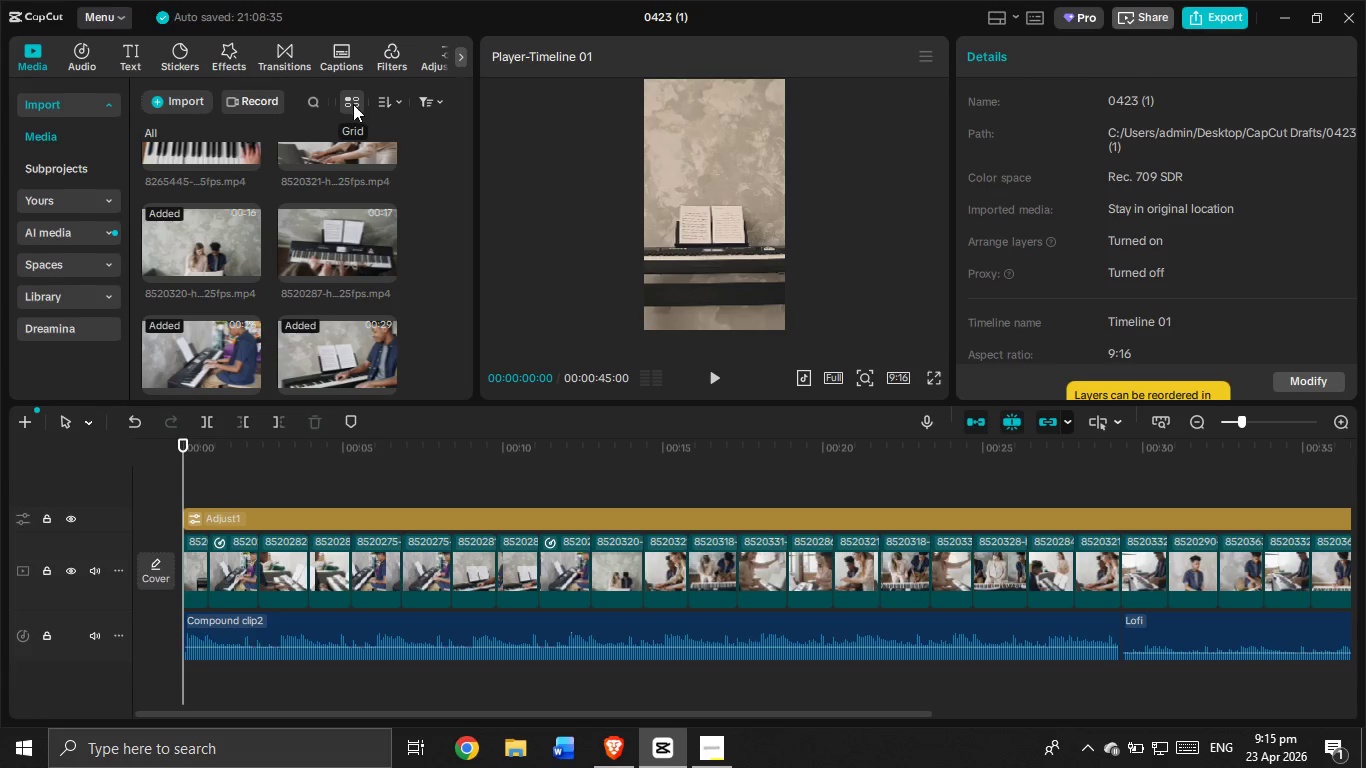 
wait(50.36)
 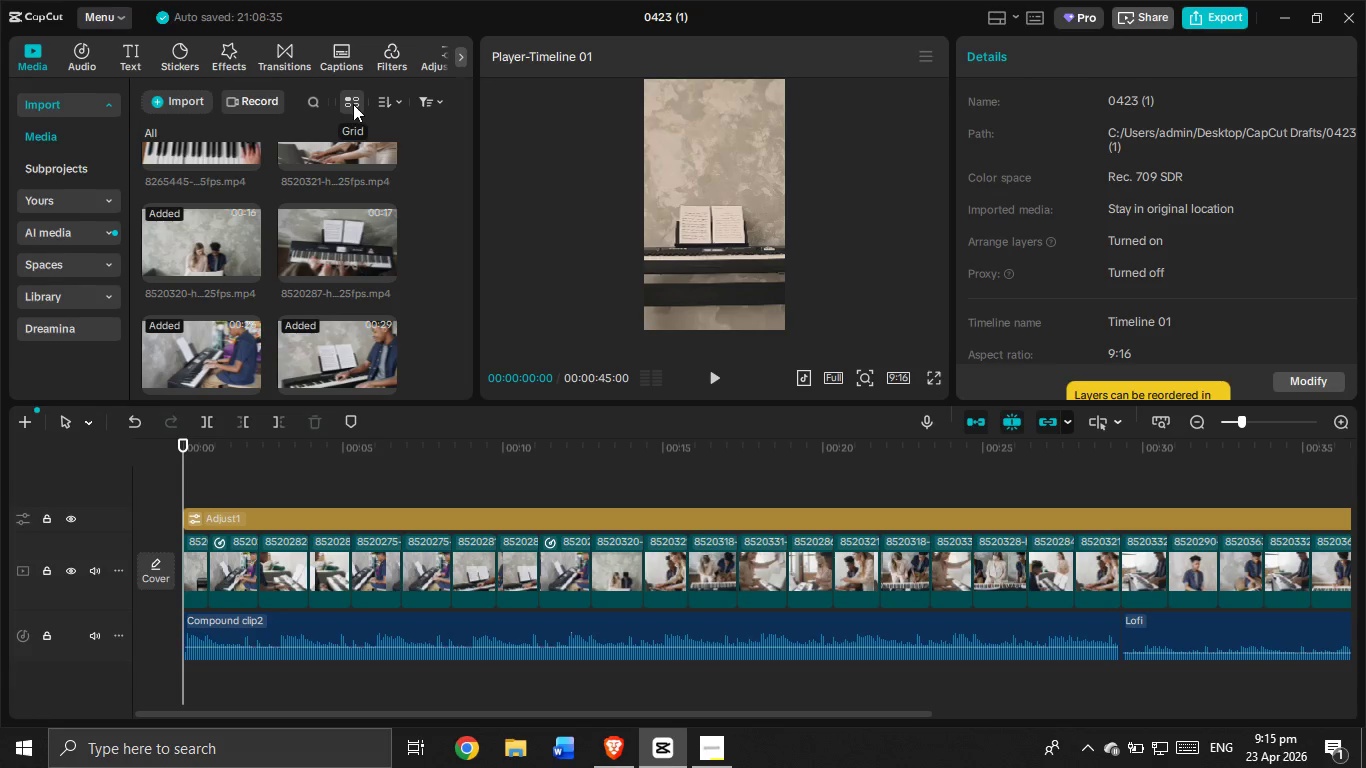 
left_click([709, 388])
 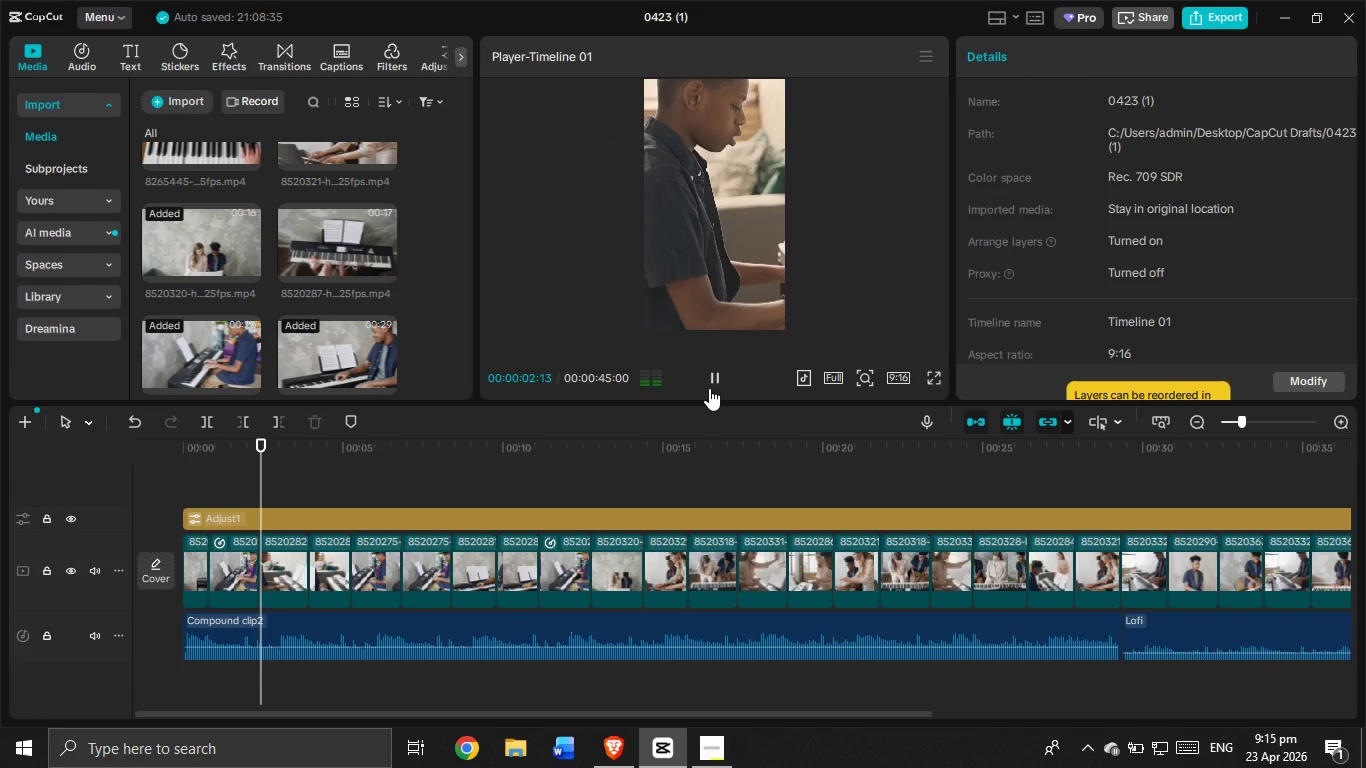 
left_click([713, 383])
 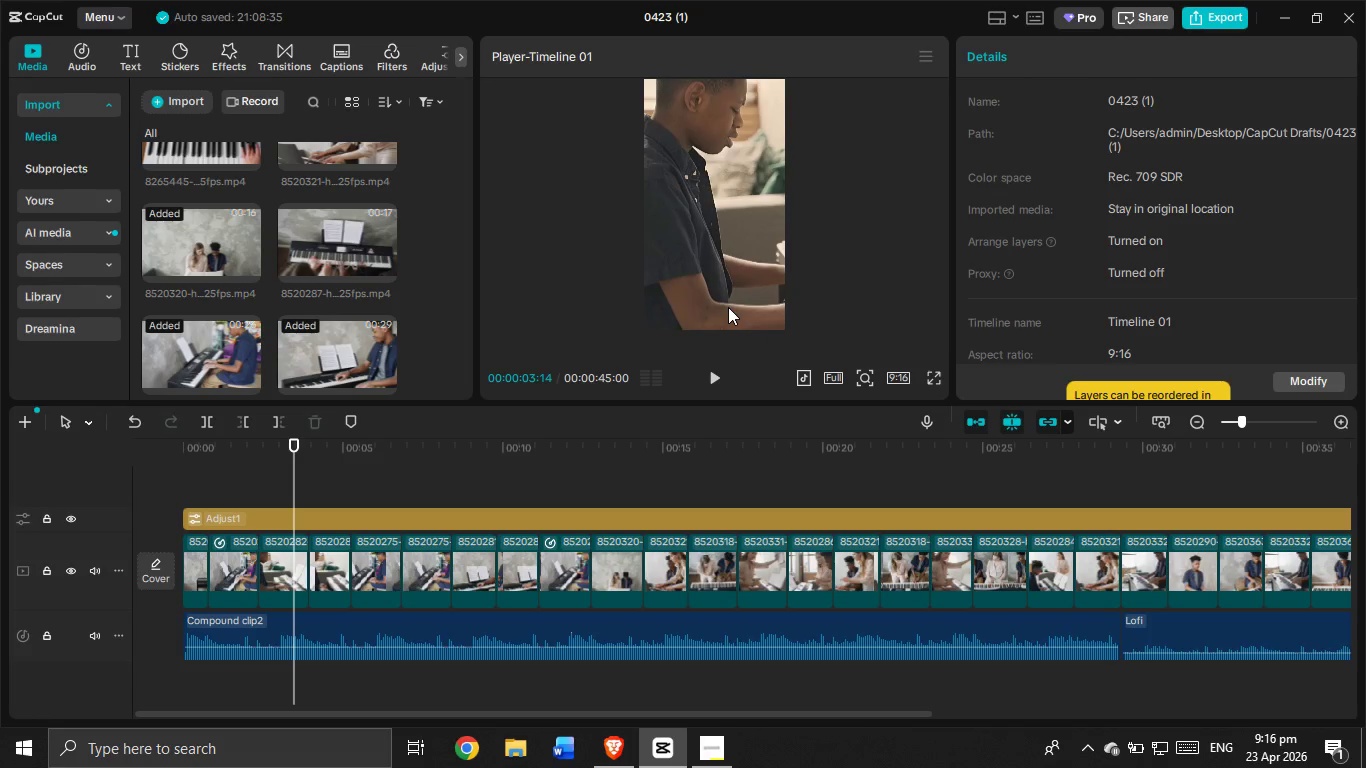 
wait(18.83)
 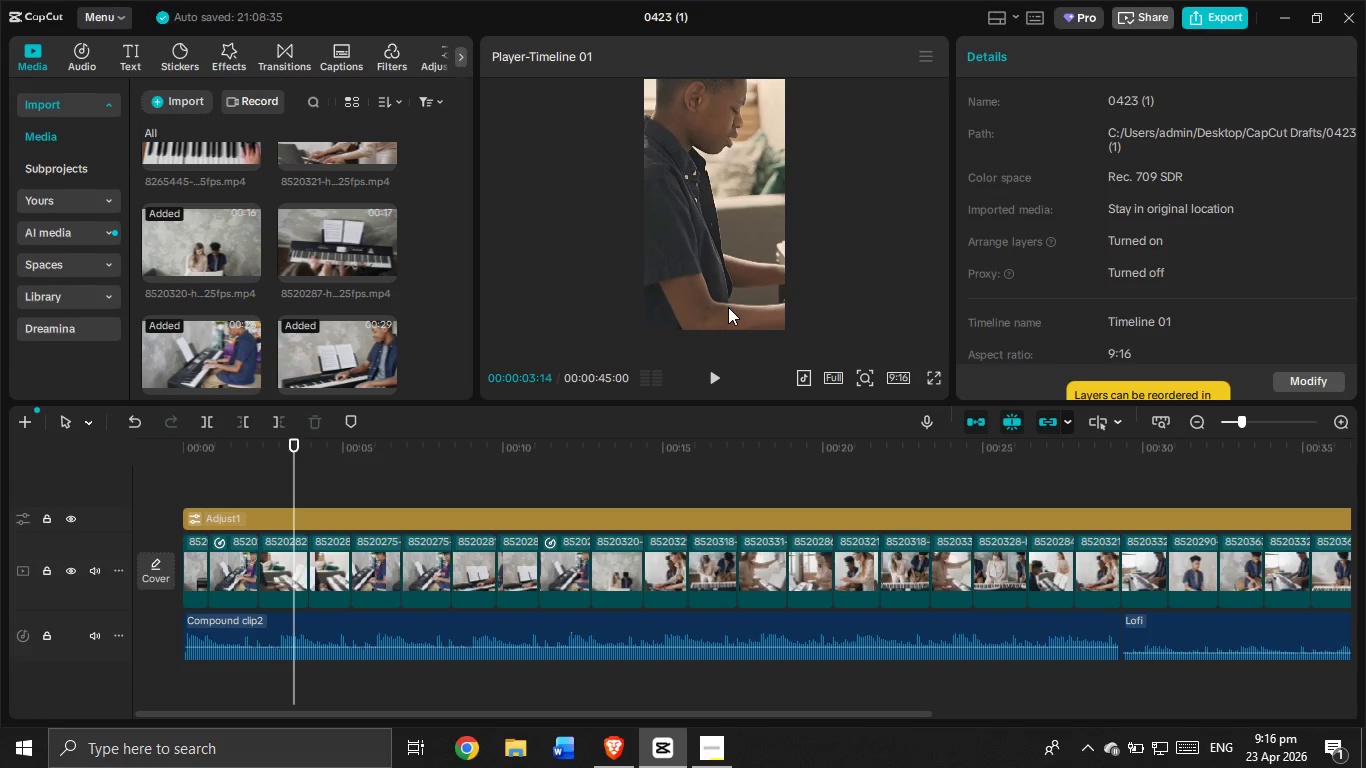 
left_click([287, 479])
 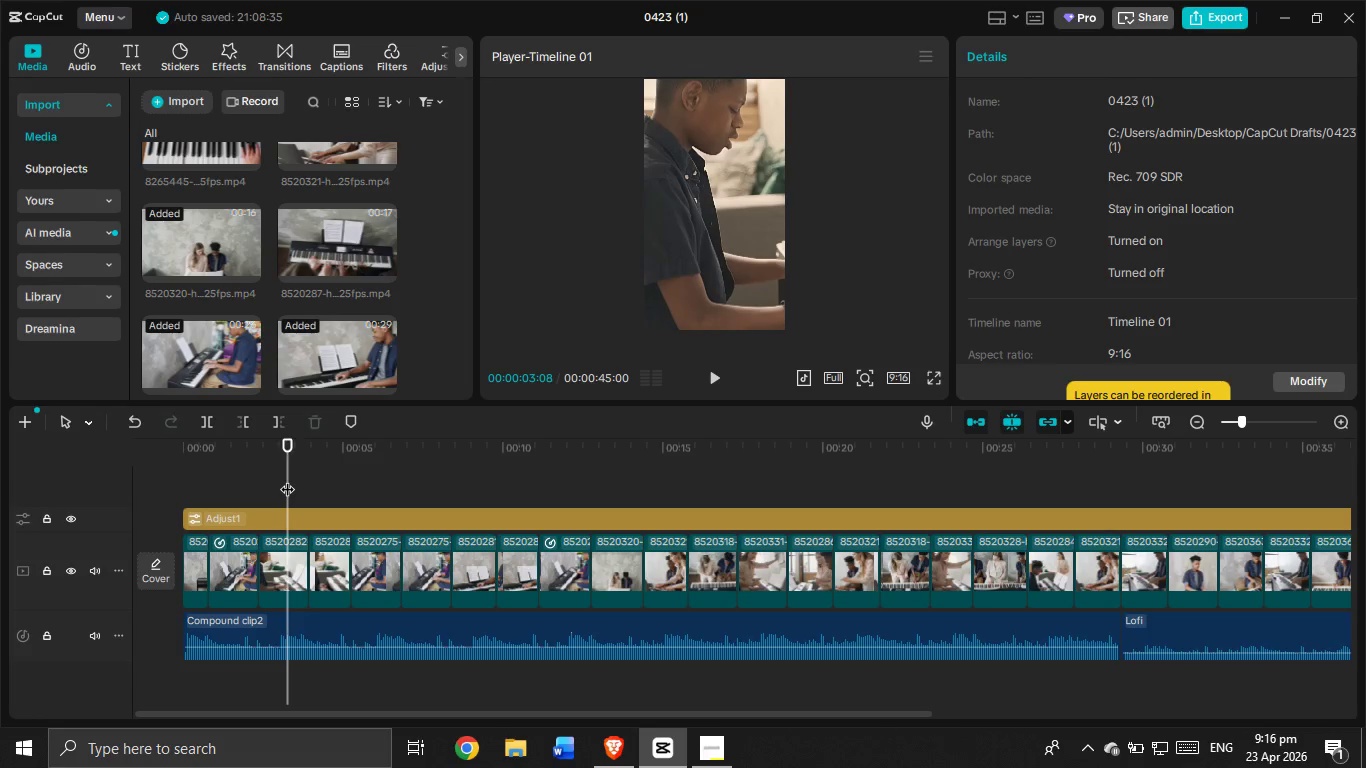 
left_click_drag(start_coordinate=[287, 479], to_coordinate=[90, 503])
 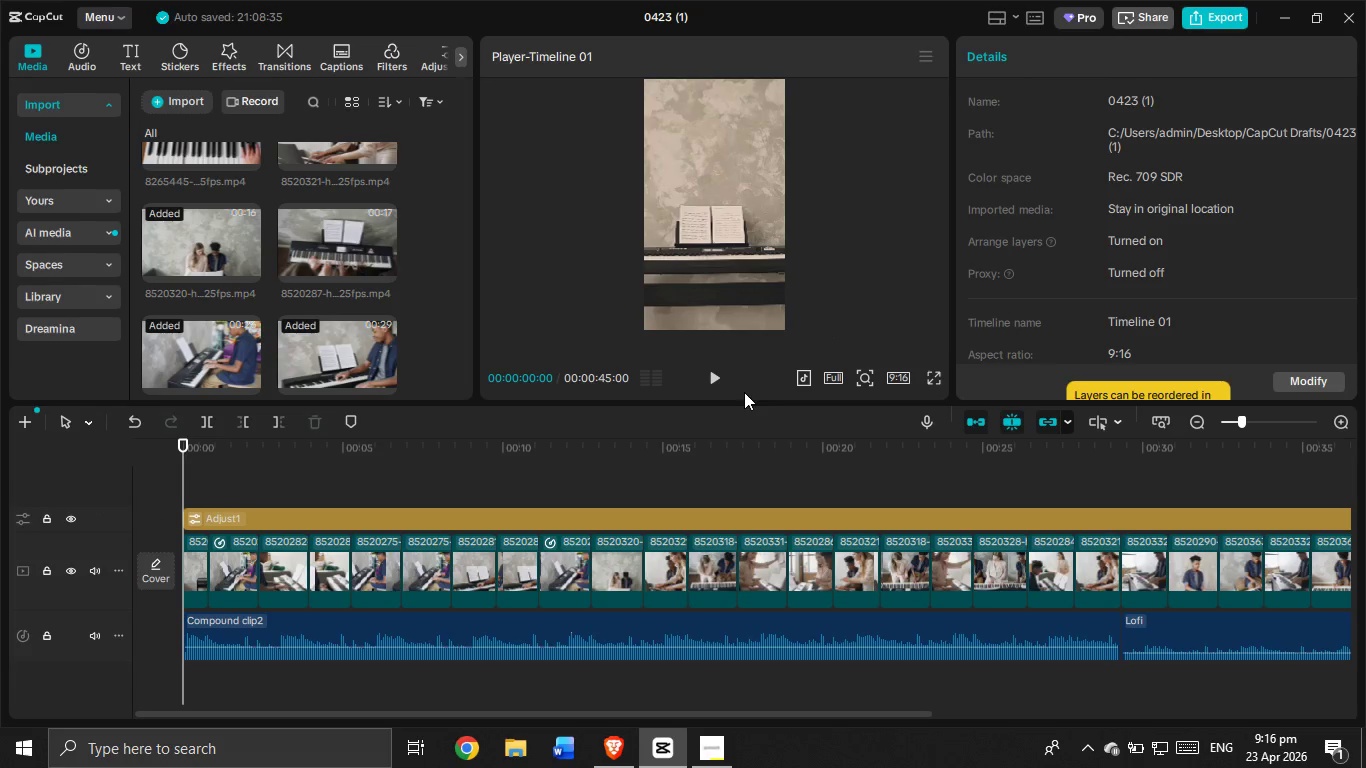 
left_click([715, 381])
 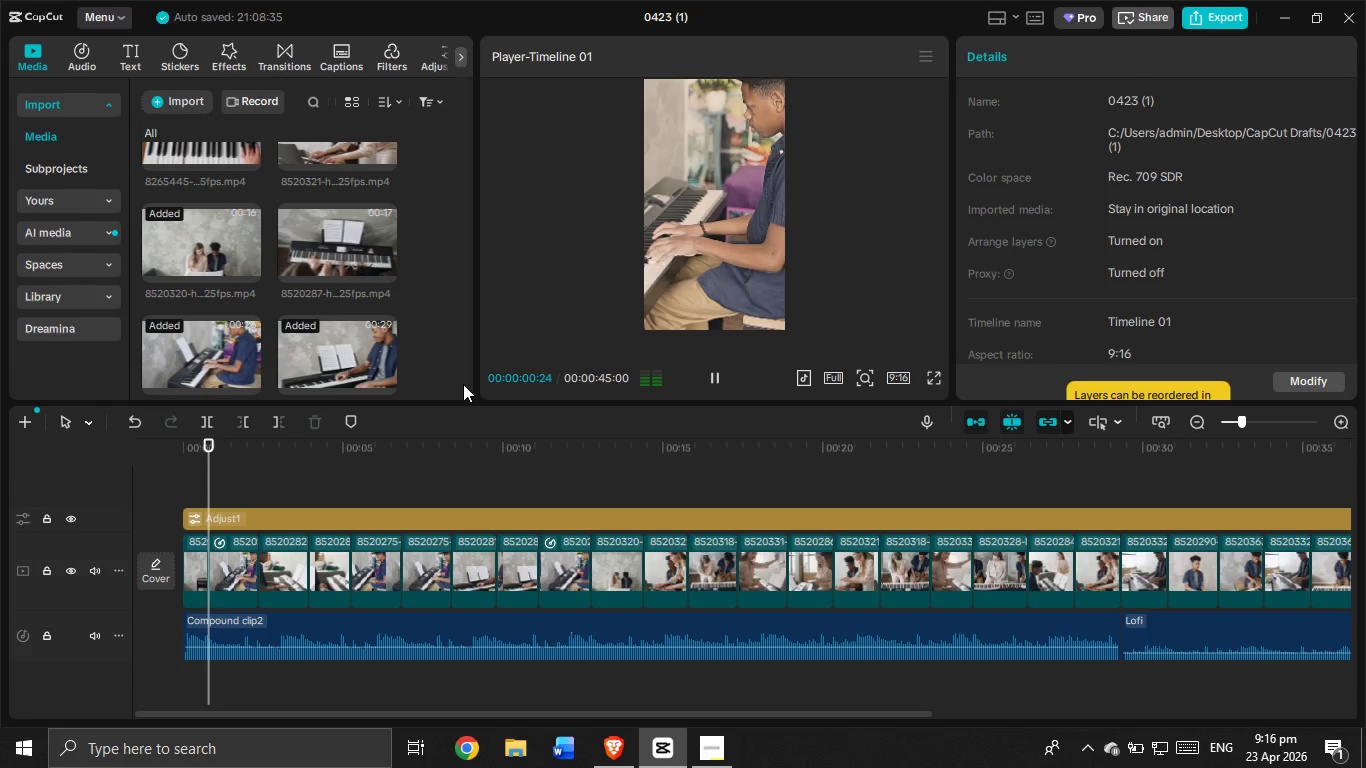 
scroll: coordinate [296, 309], scroll_direction: down, amount: 10.0
 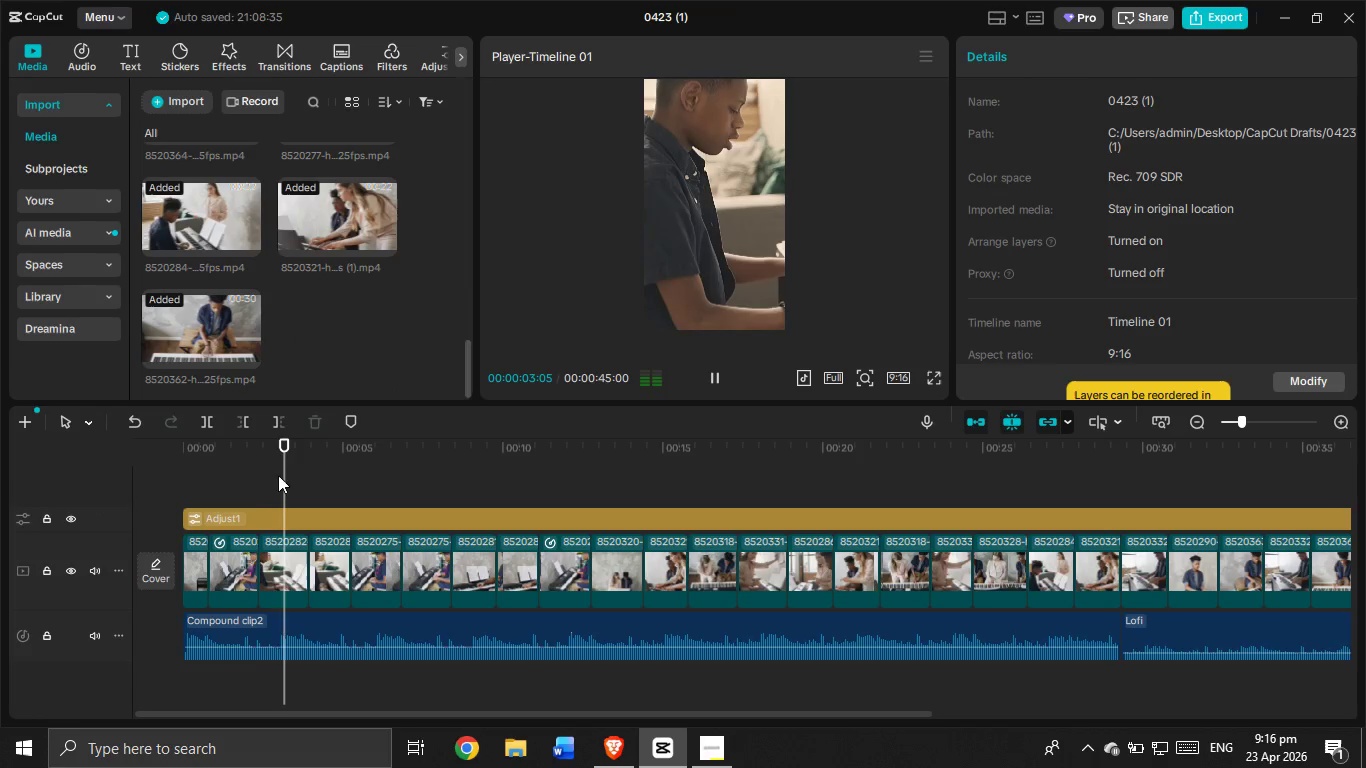 
left_click_drag(start_coordinate=[280, 475], to_coordinate=[165, 499])
 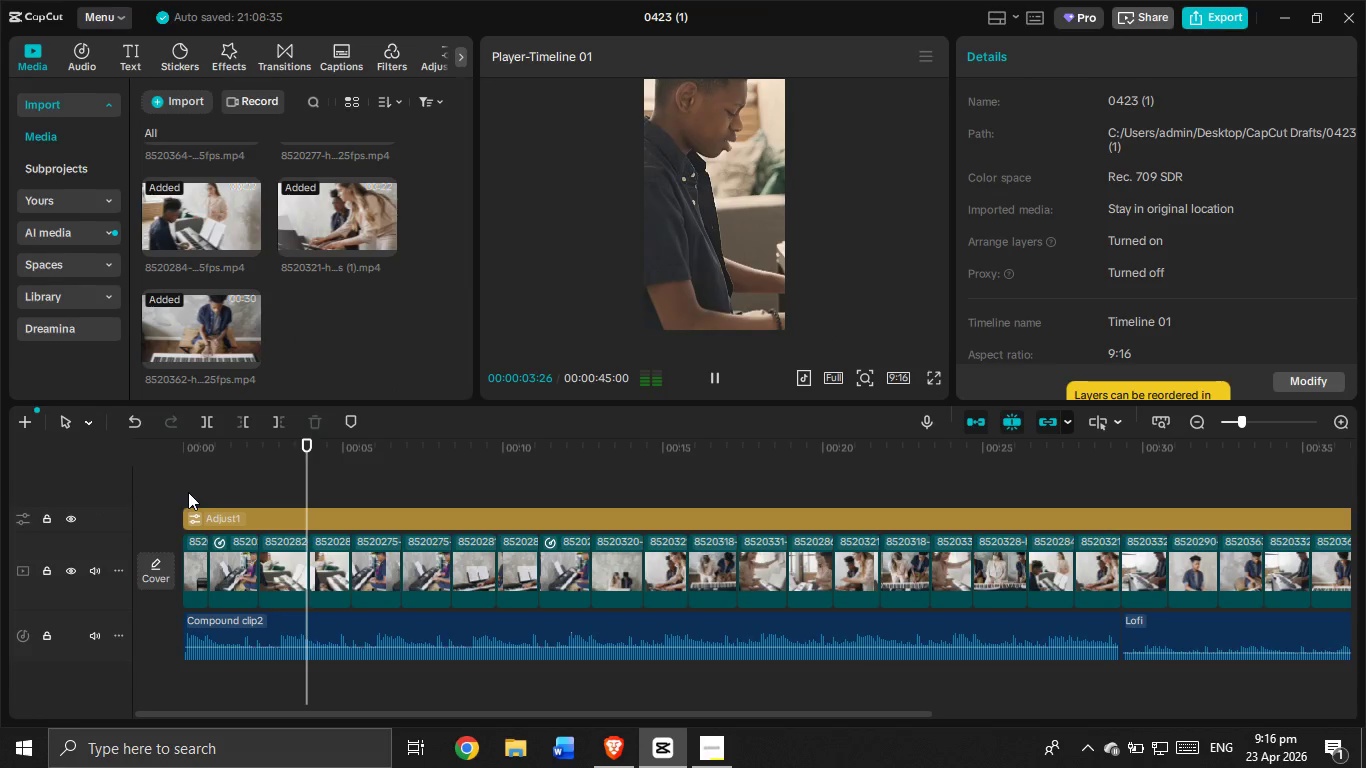 
left_click([196, 490])
 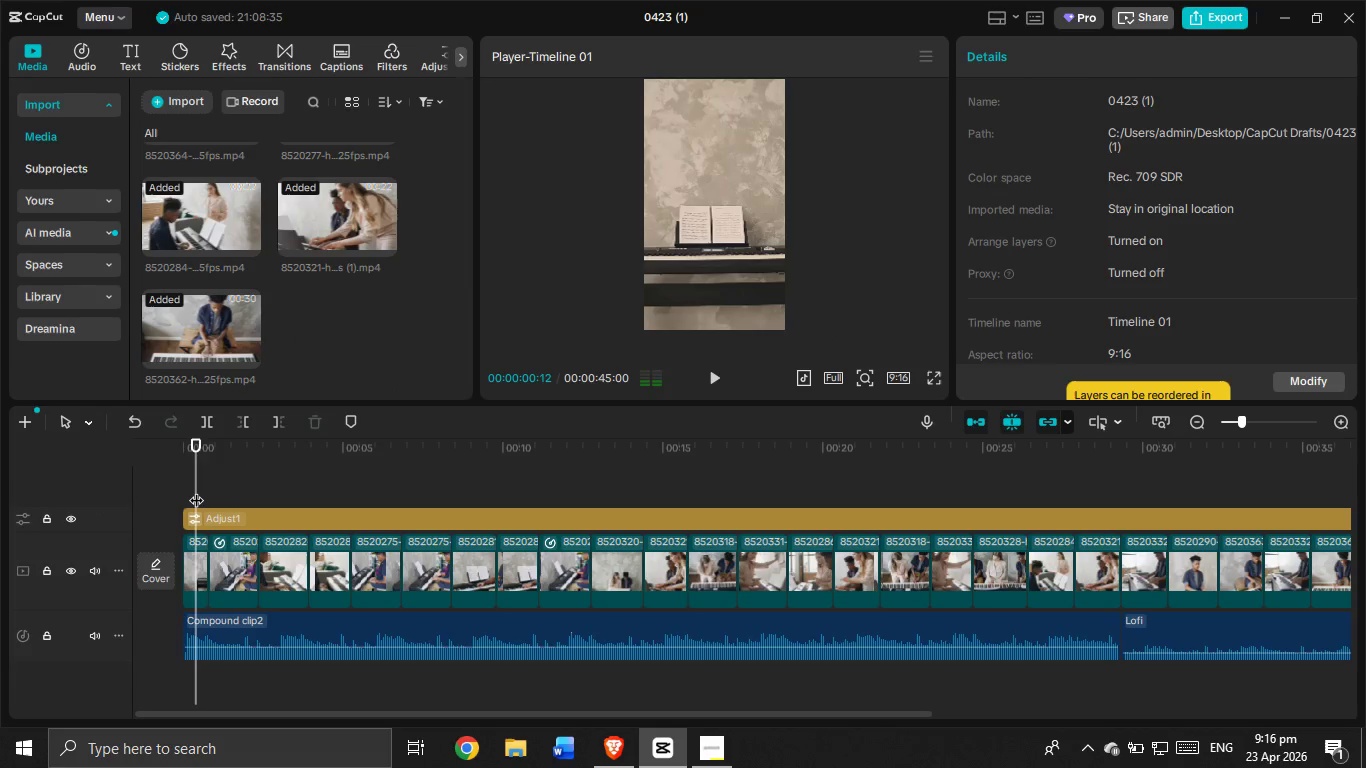 
left_click_drag(start_coordinate=[196, 490], to_coordinate=[168, 494])
 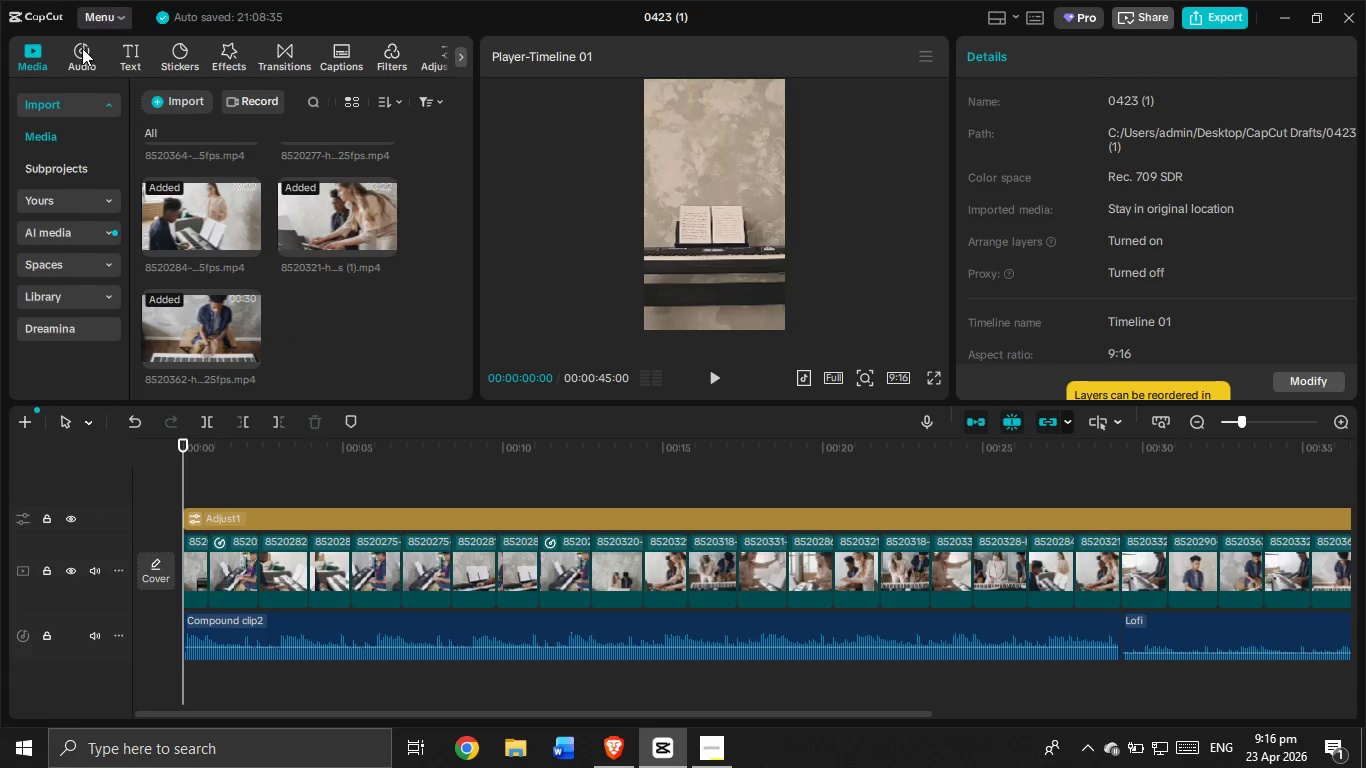 
left_click([131, 52])
 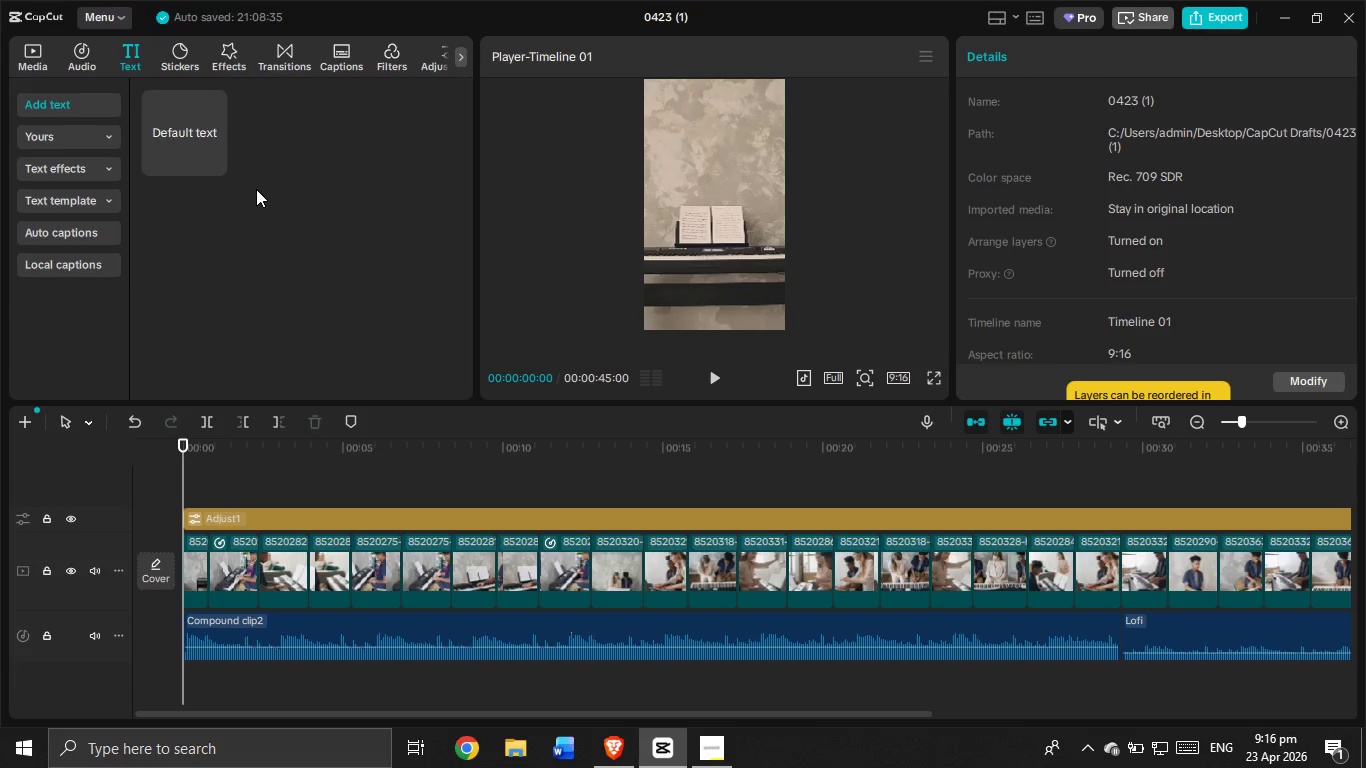 
left_click([213, 163])
 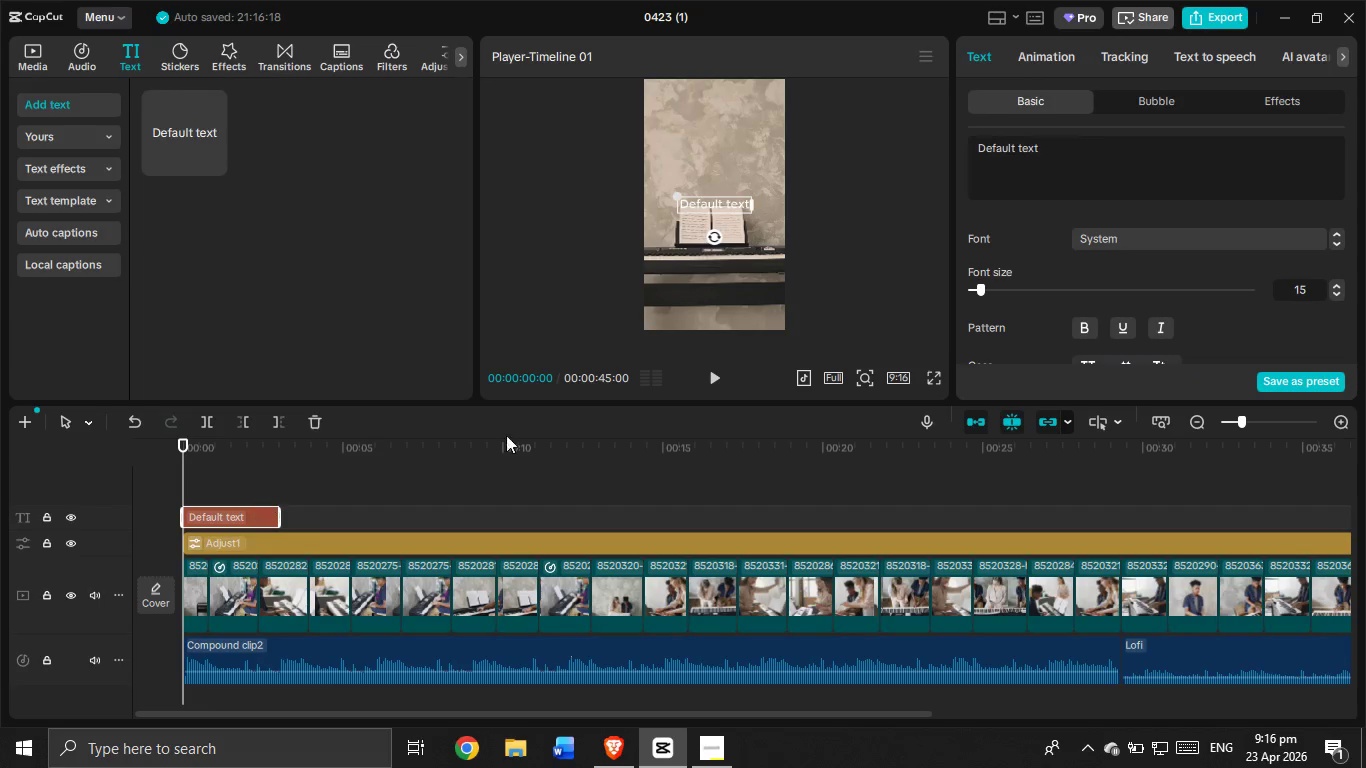 
left_click_drag(start_coordinate=[1066, 152], to_coordinate=[931, 141])
 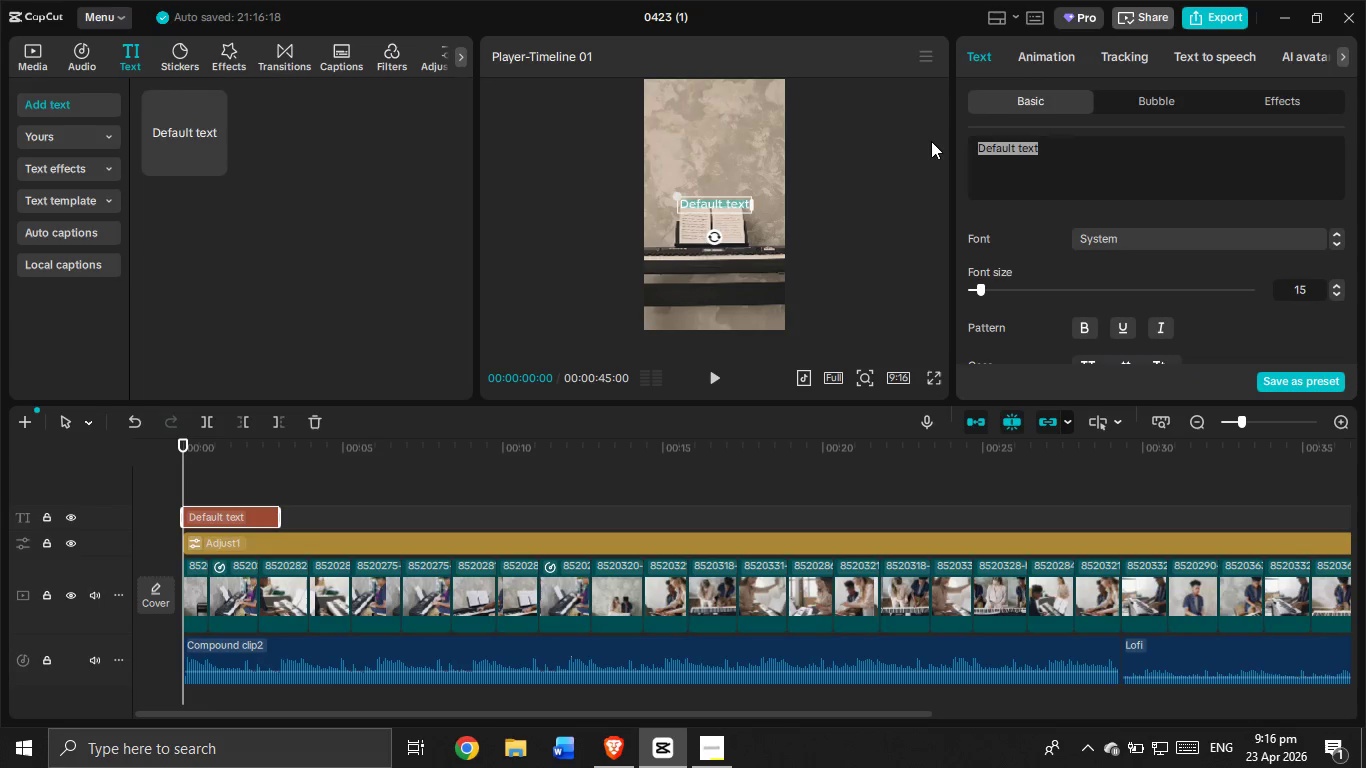 
key(Backspace)
type(Bef)
key(Backspace)
key(Backspace)
type(FO)
key(Backspace)
key(Backspace)
type(EFORE)
 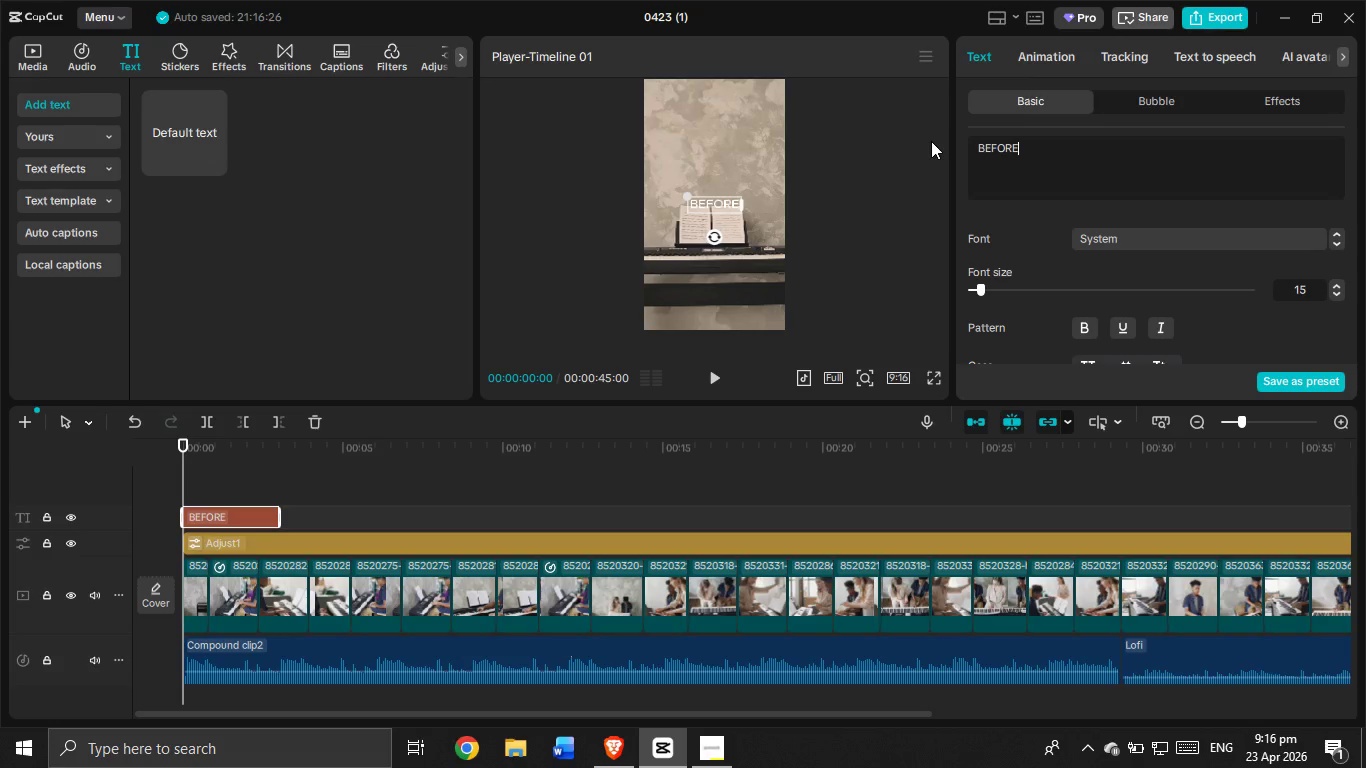 
left_click_drag(start_coordinate=[724, 206], to_coordinate=[729, 199])
 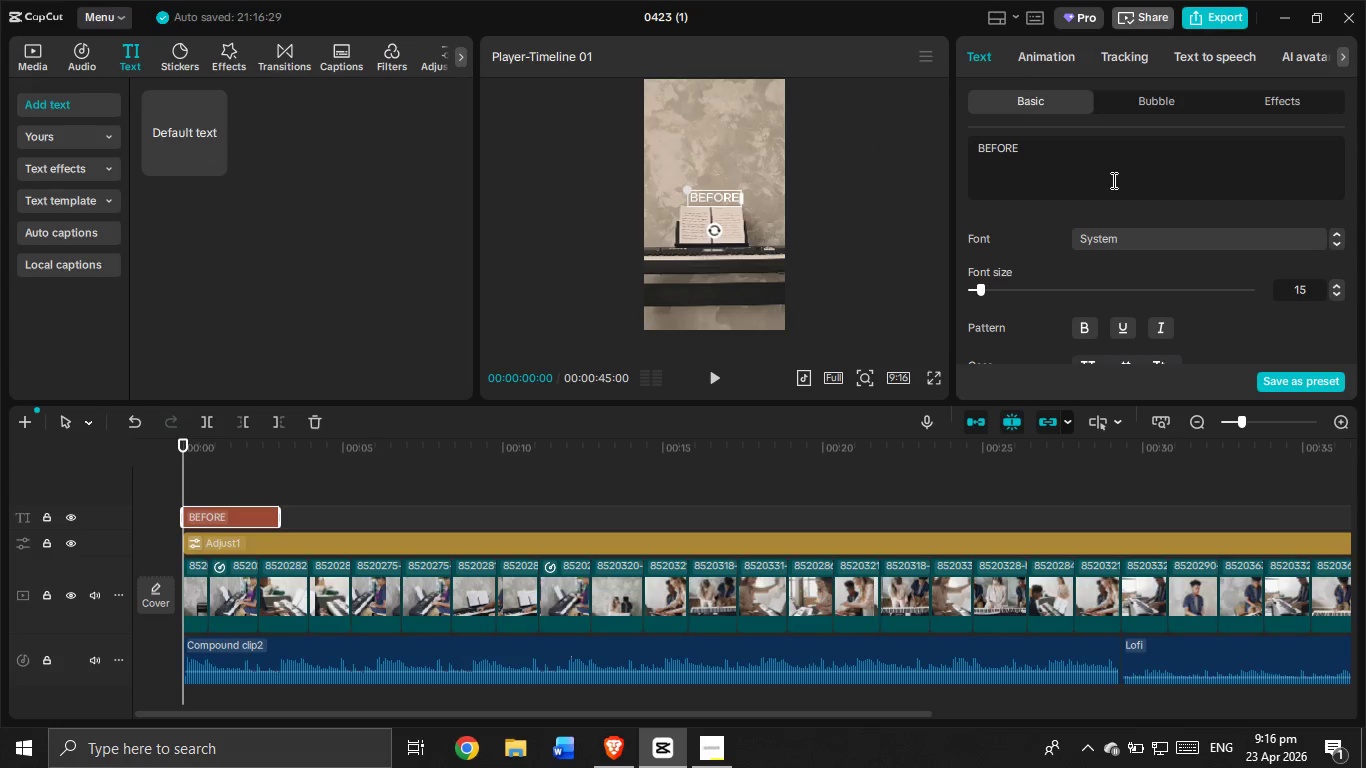 
left_click([1182, 242])
 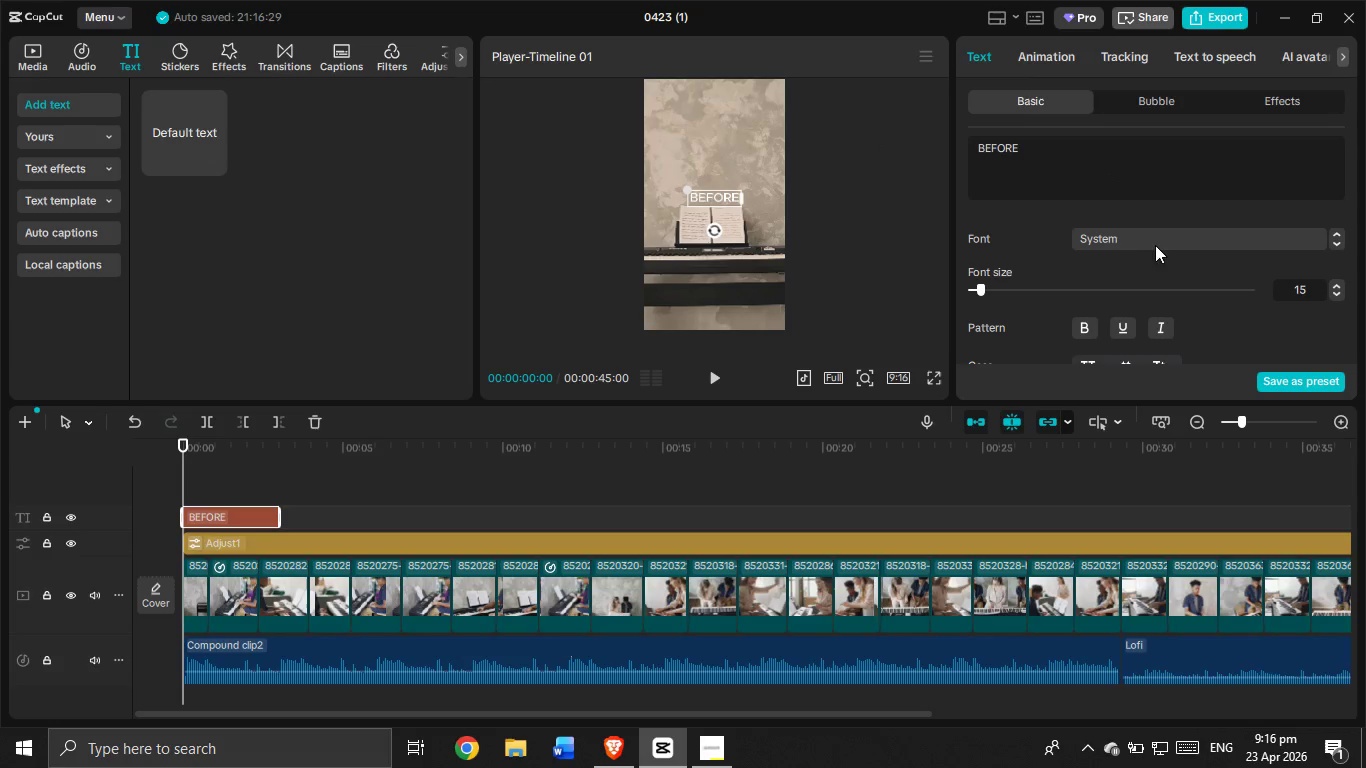 
left_click([1136, 243])
 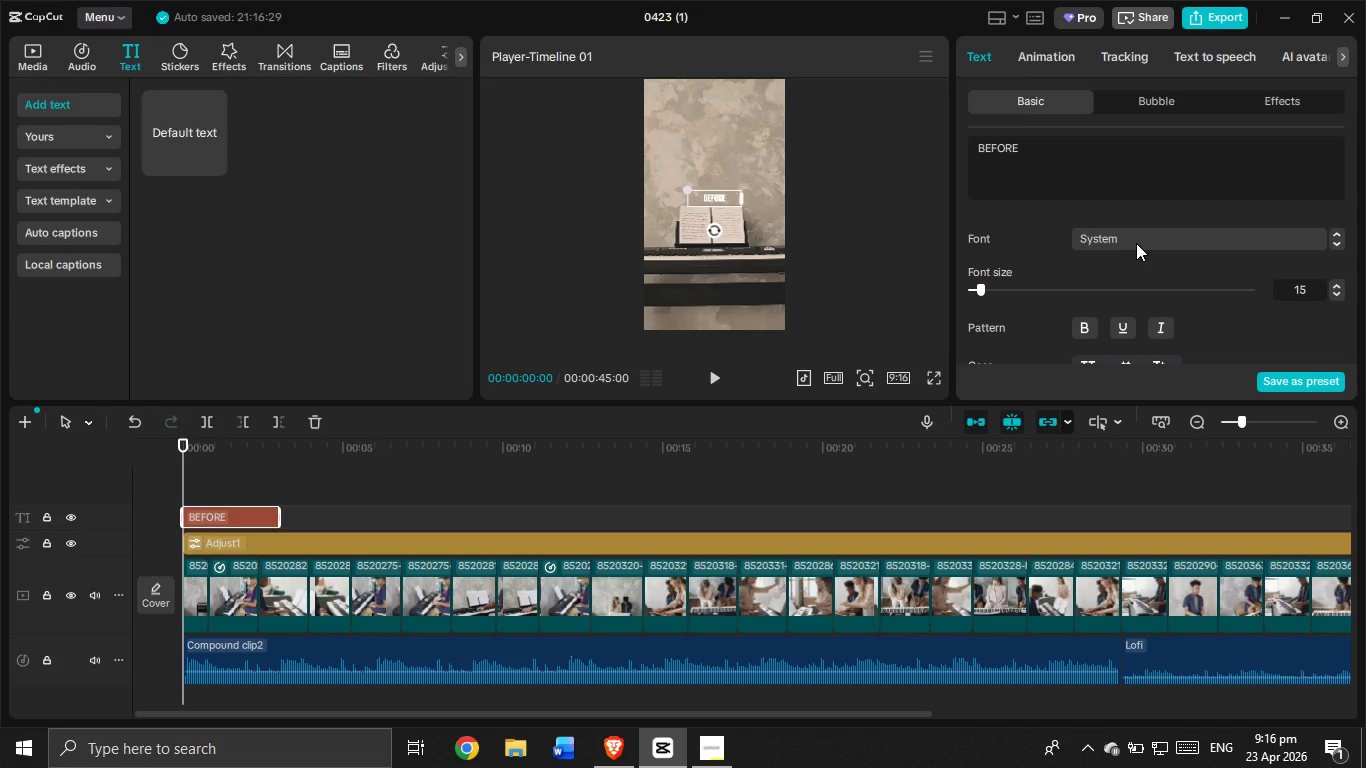 
left_click([1136, 243])
 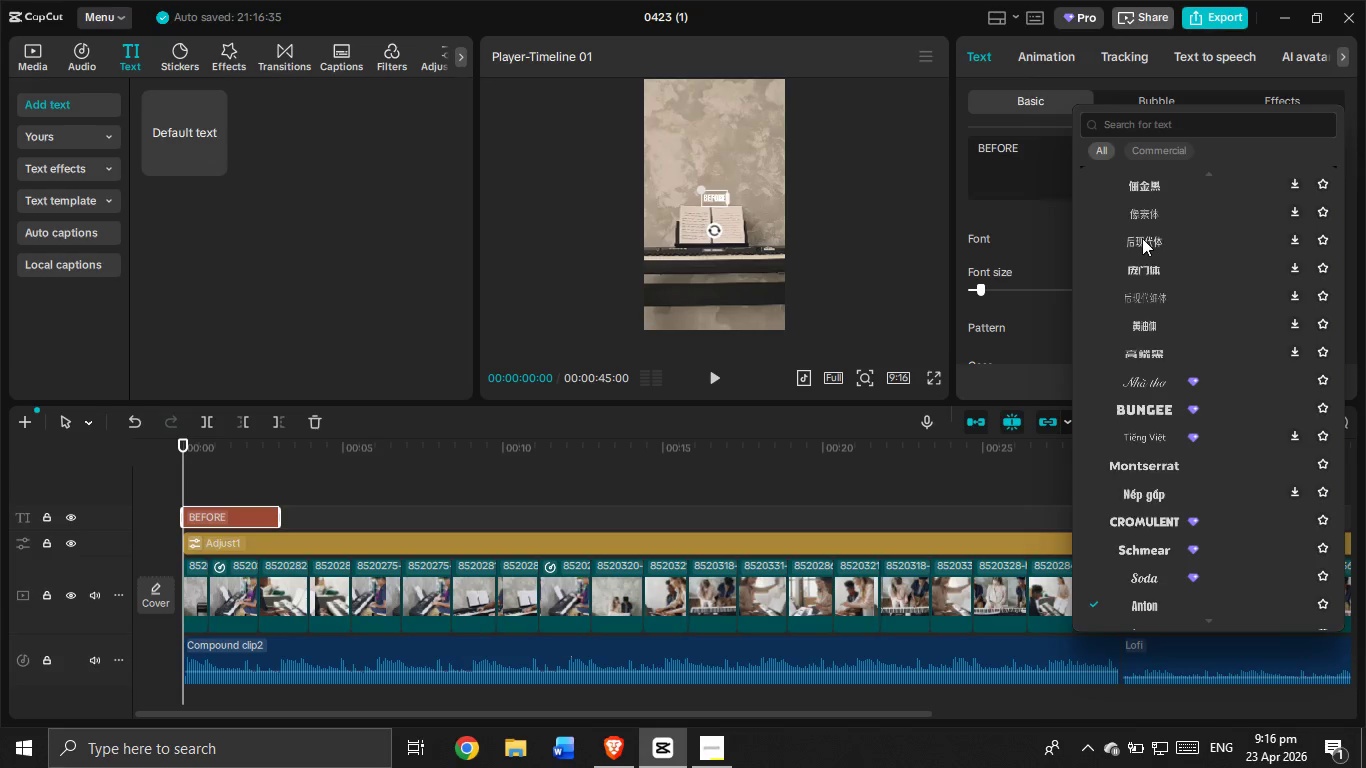 
scroll: coordinate [1250, 400], scroll_direction: down, amount: 13.0
 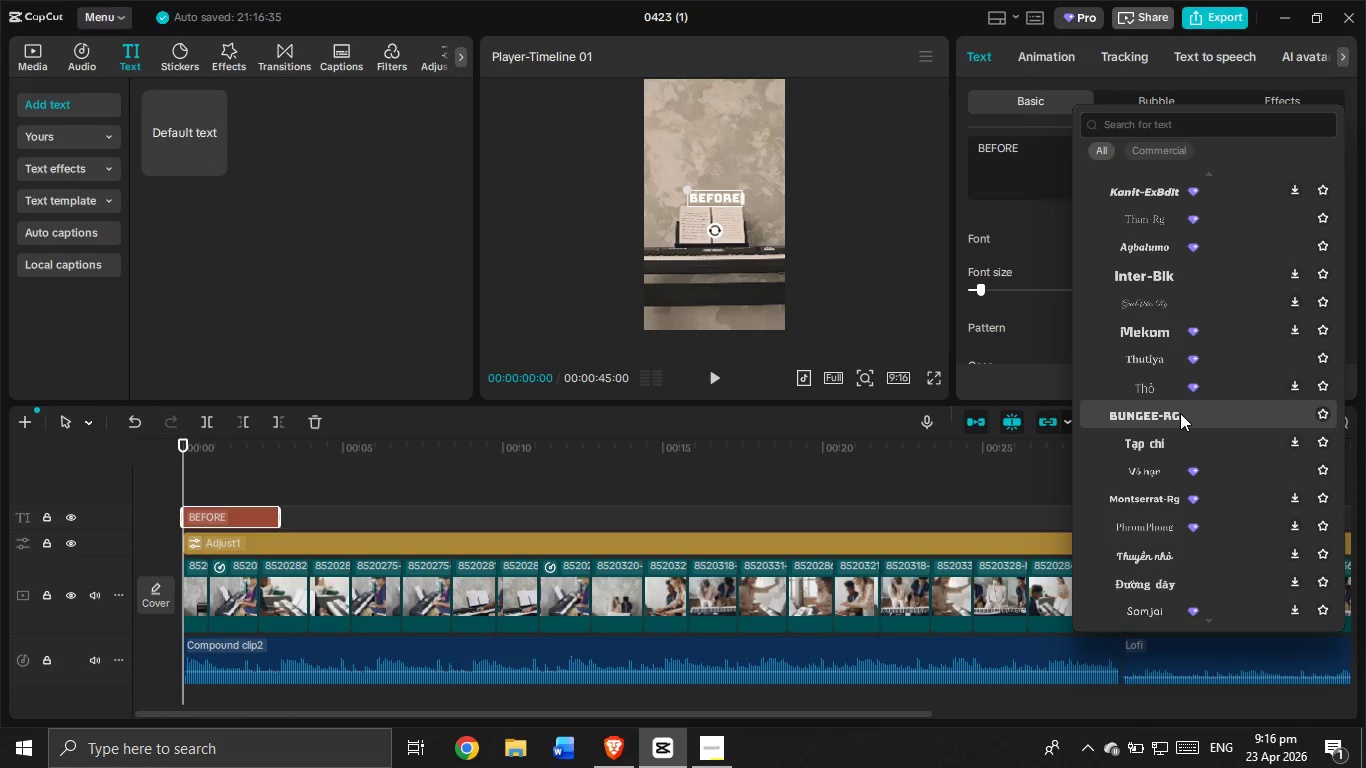 
left_click([1180, 413])
 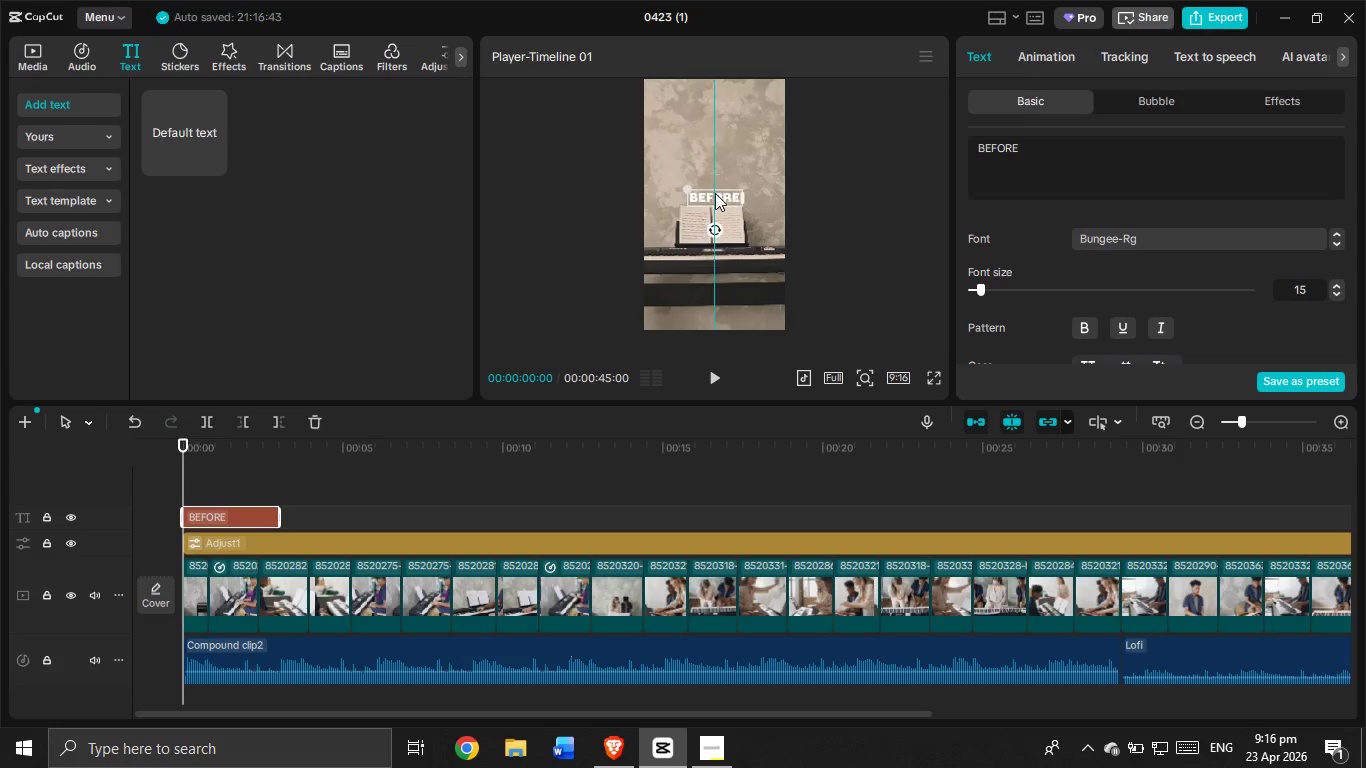 
scroll: coordinate [1152, 325], scroll_direction: down, amount: 2.0
 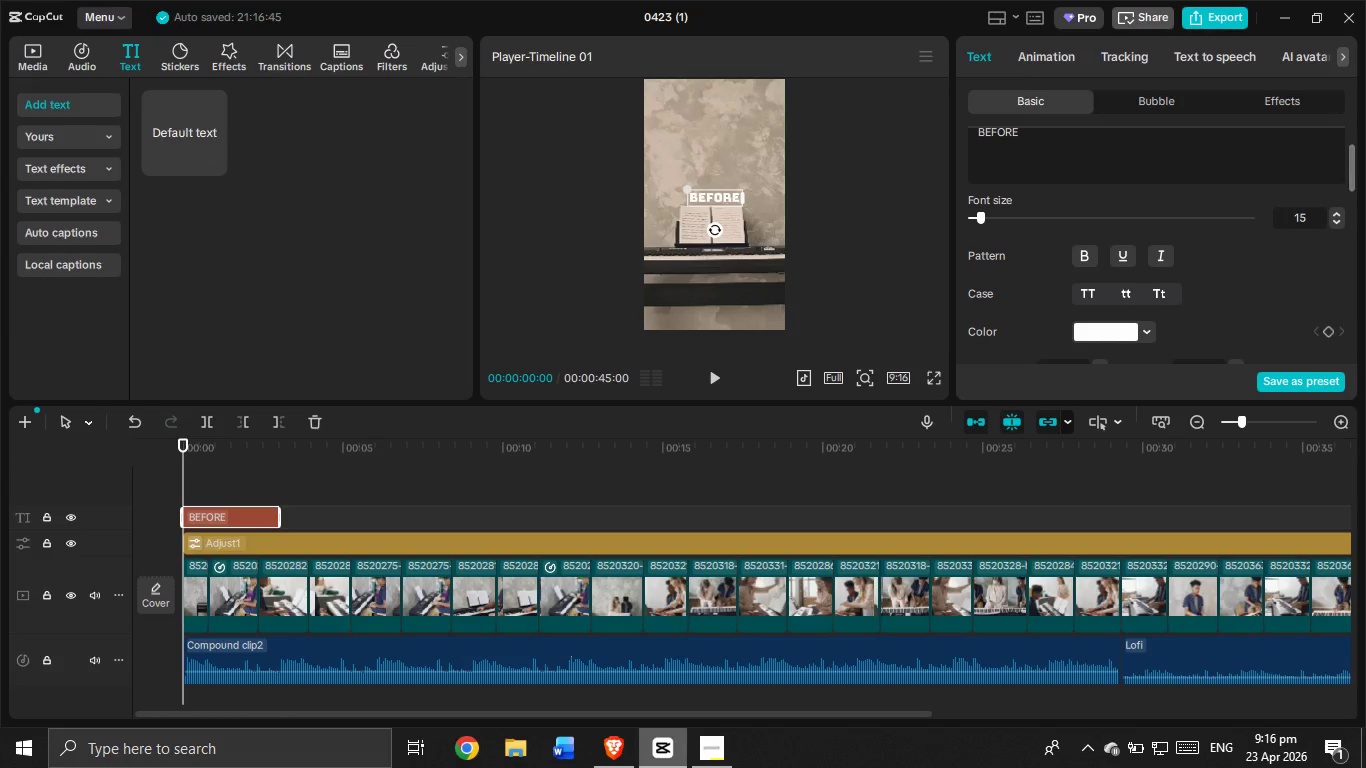 
left_click([624, 761])
 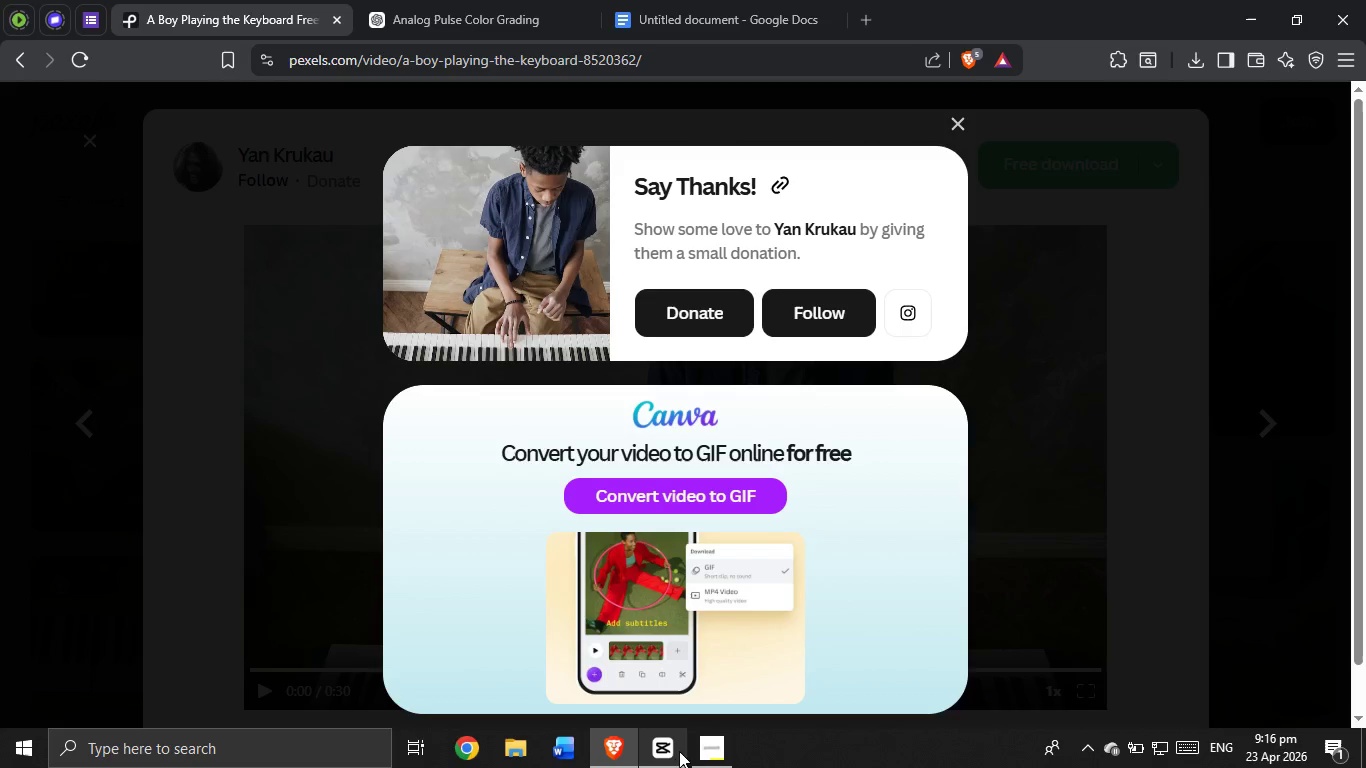 
left_click([694, 754])